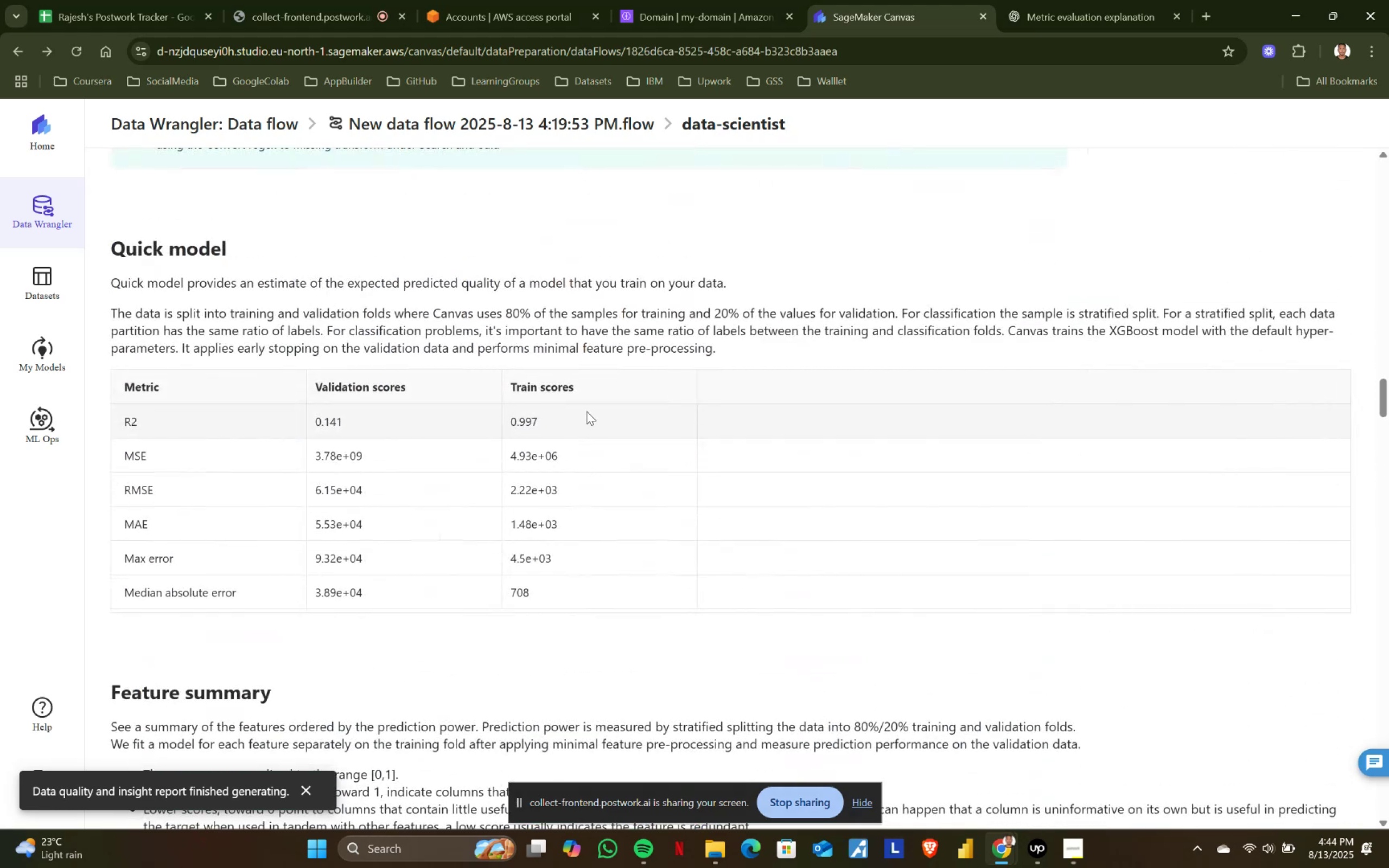 
left_click([587, 411])
 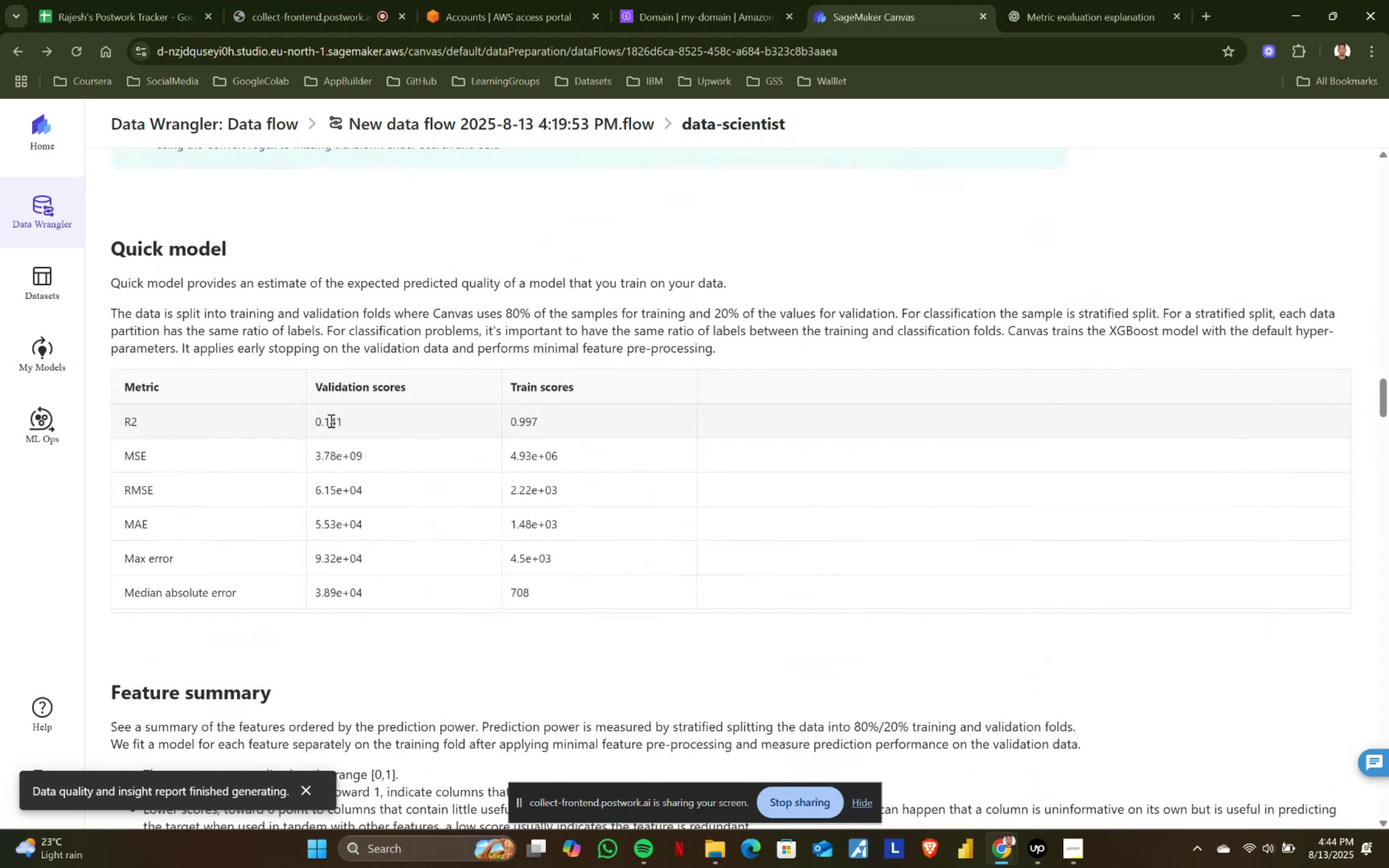 
left_click_drag(start_coordinate=[311, 418], to_coordinate=[364, 414])
 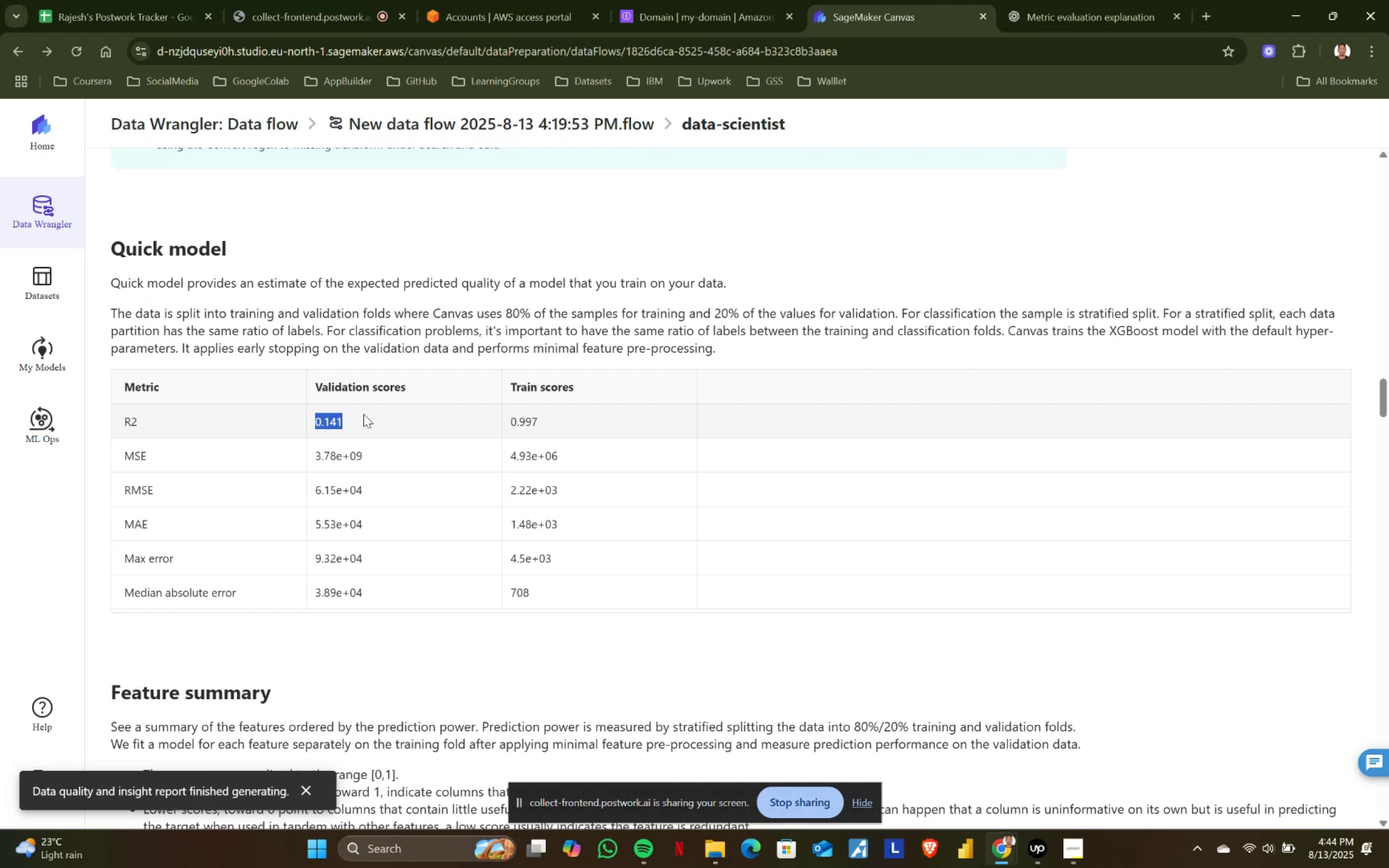 
wait(16.63)
 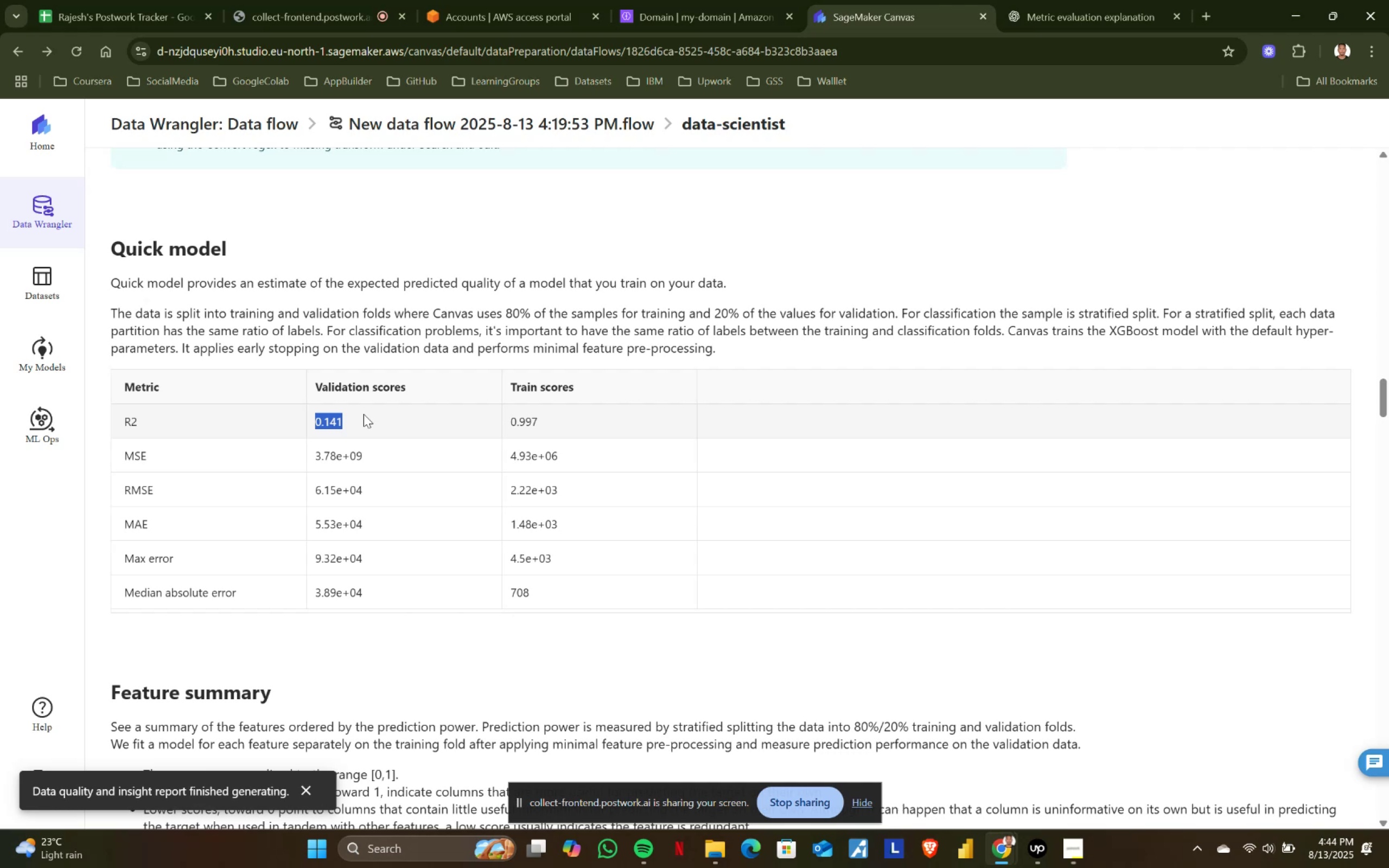 
scroll: coordinate [461, 537], scroll_direction: down, amount: 20.0
 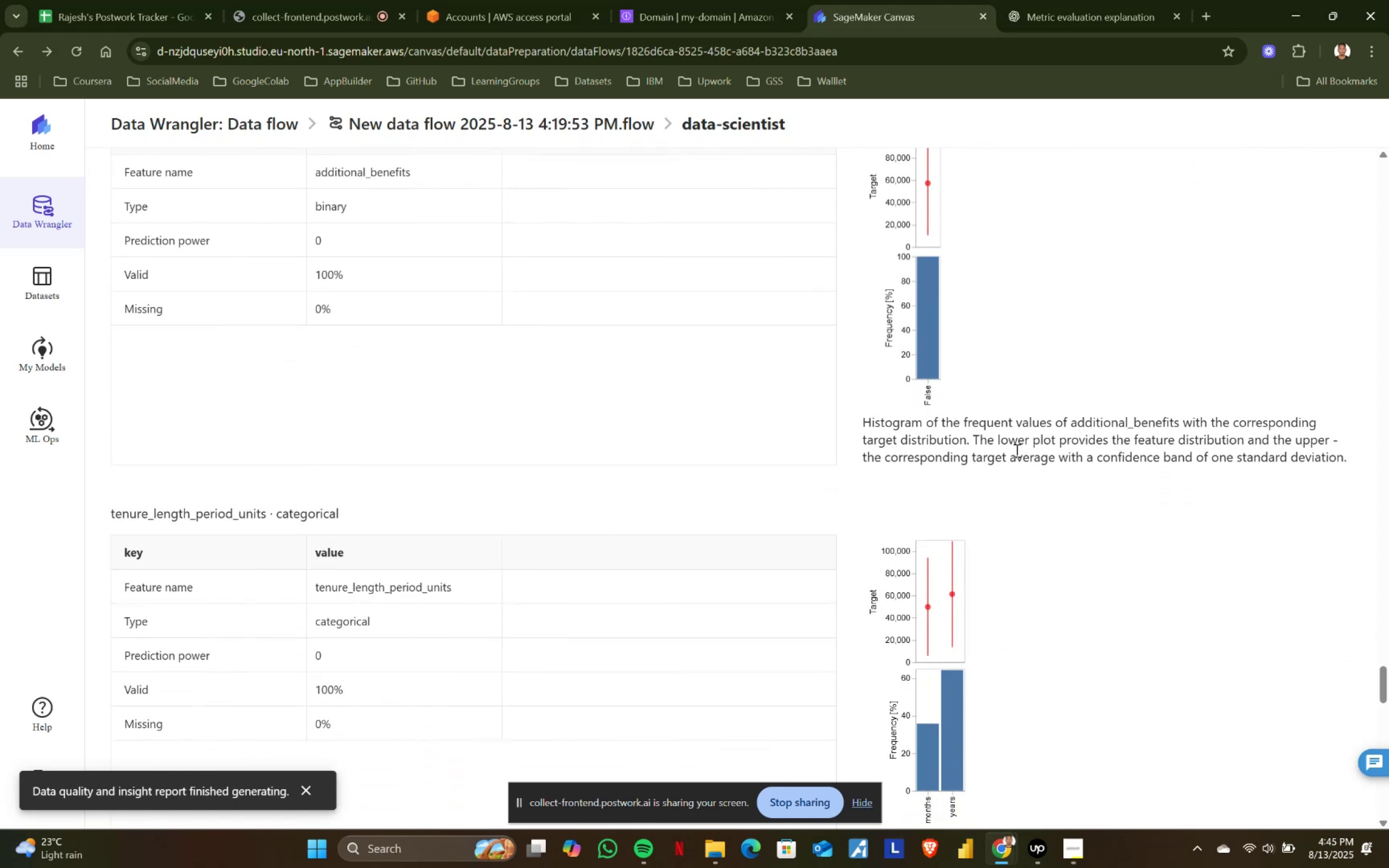 